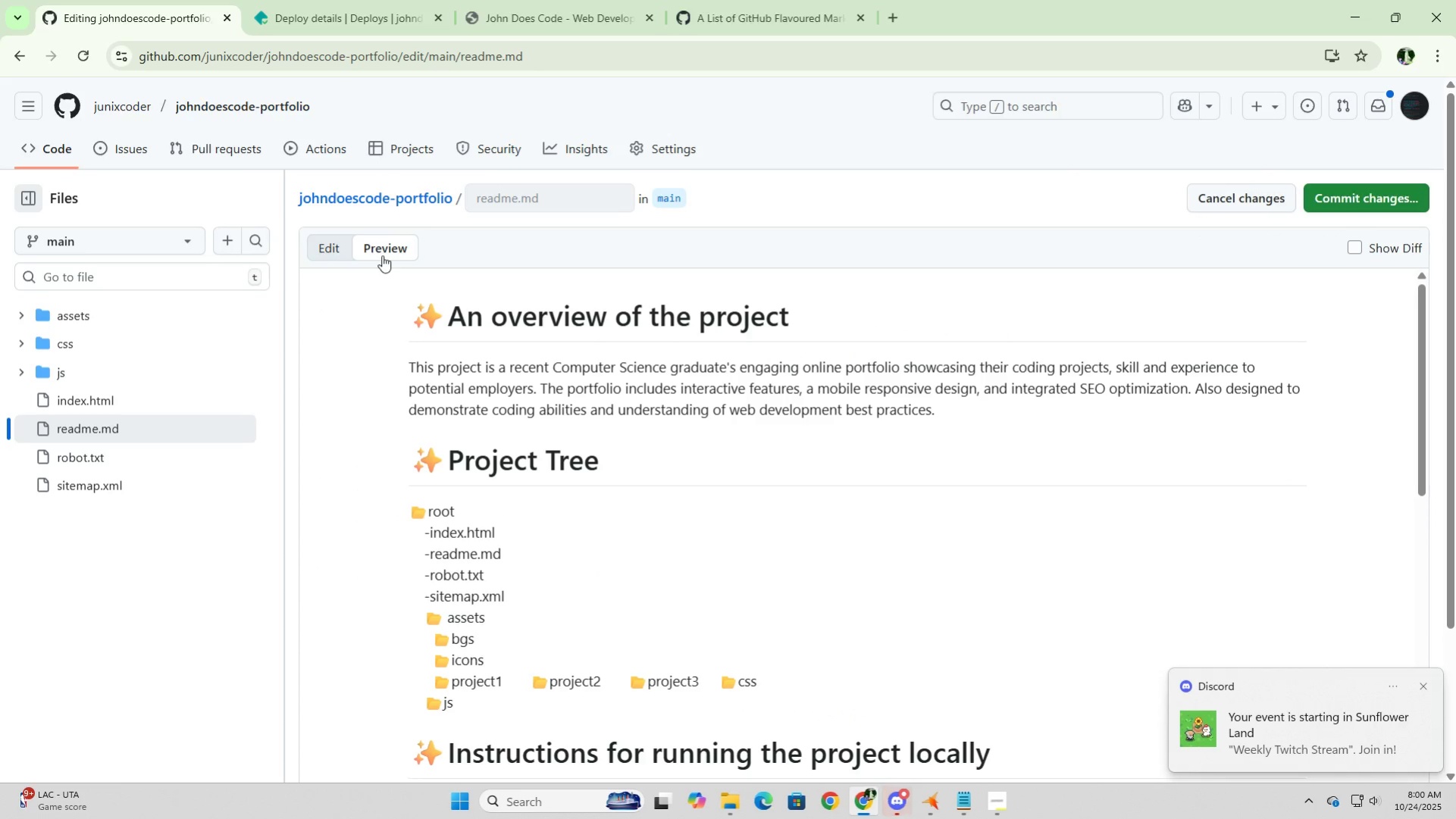 
wait(8.83)
 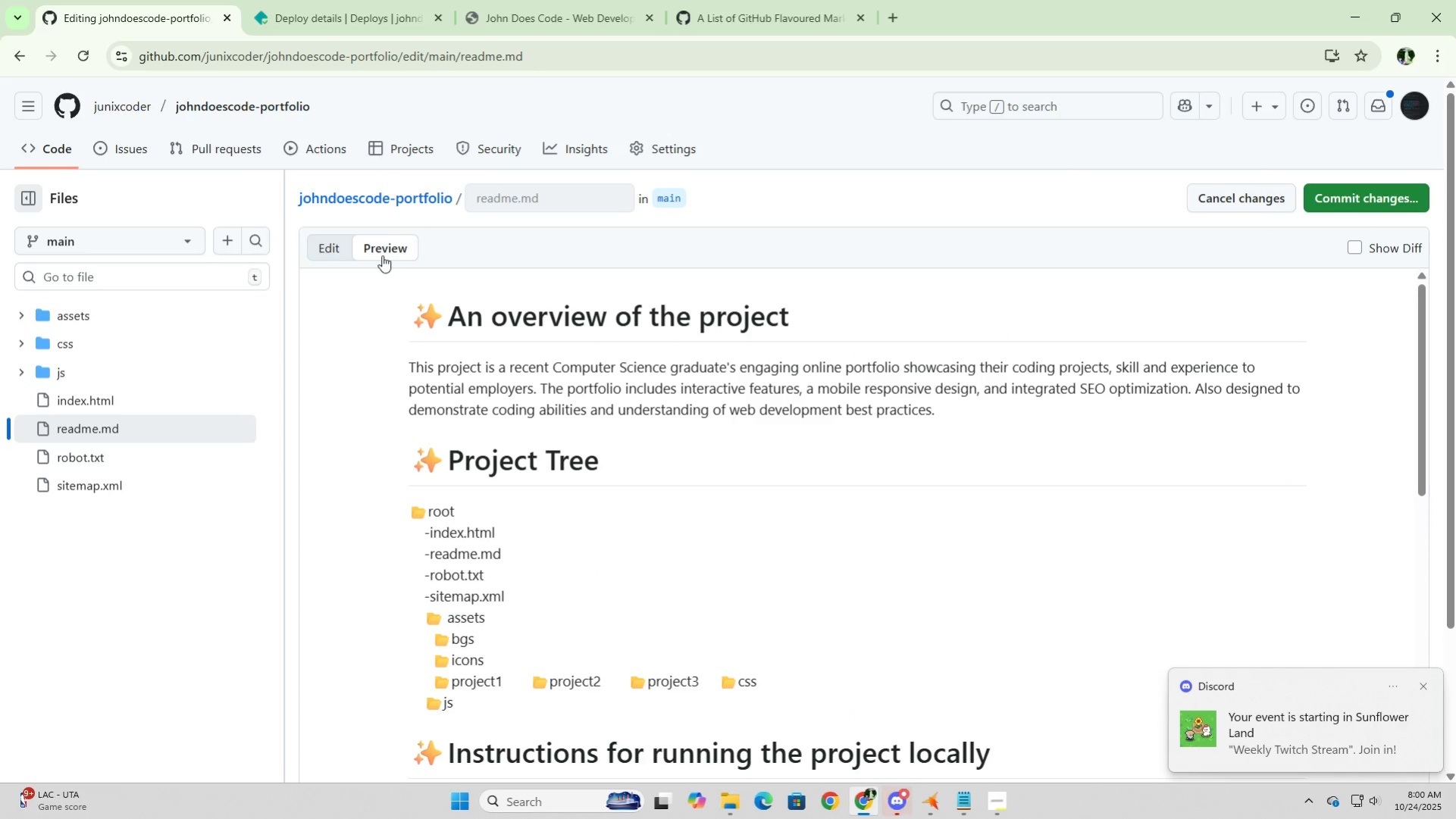 
left_click([327, 253])
 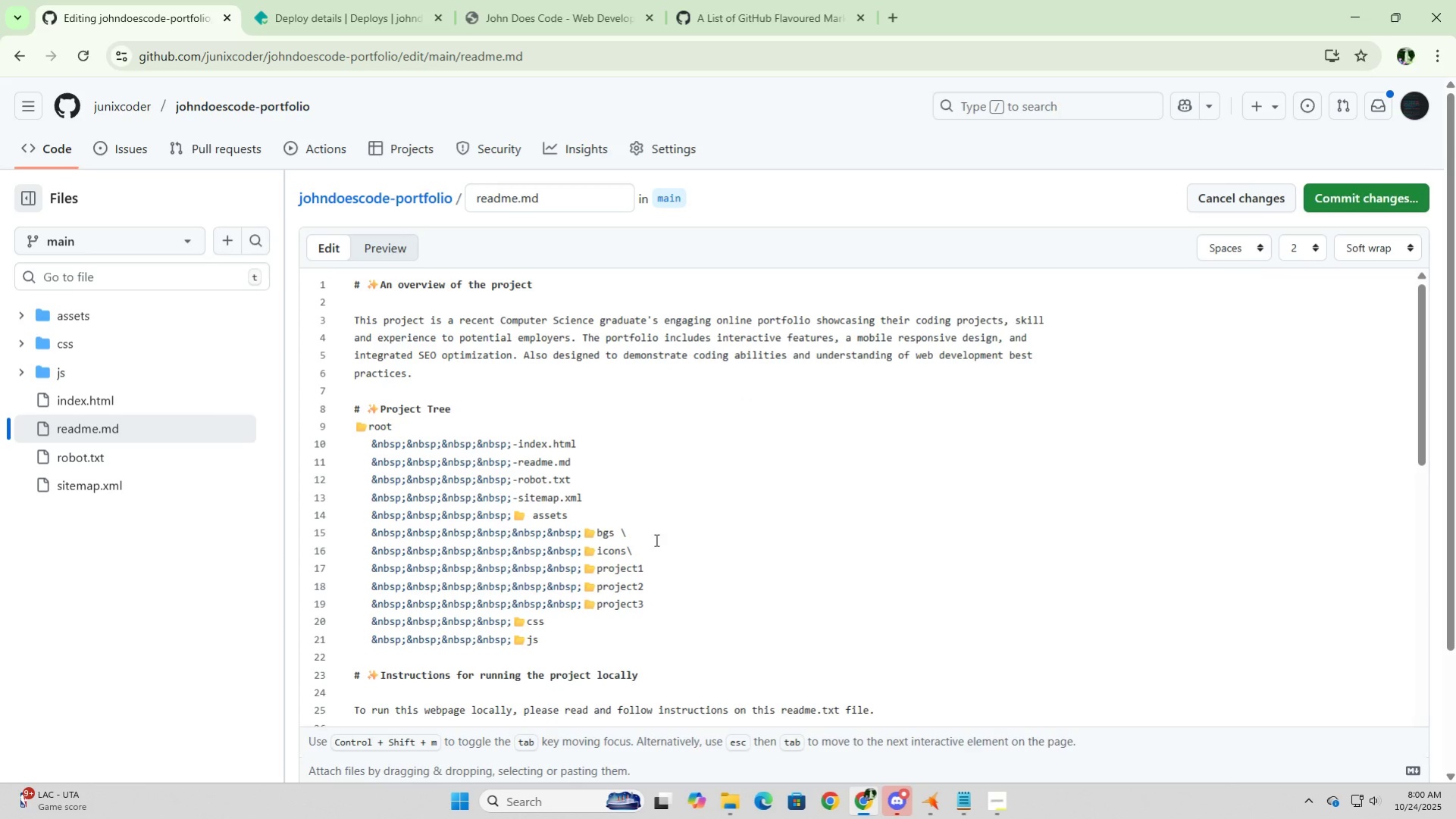 
wait(5.07)
 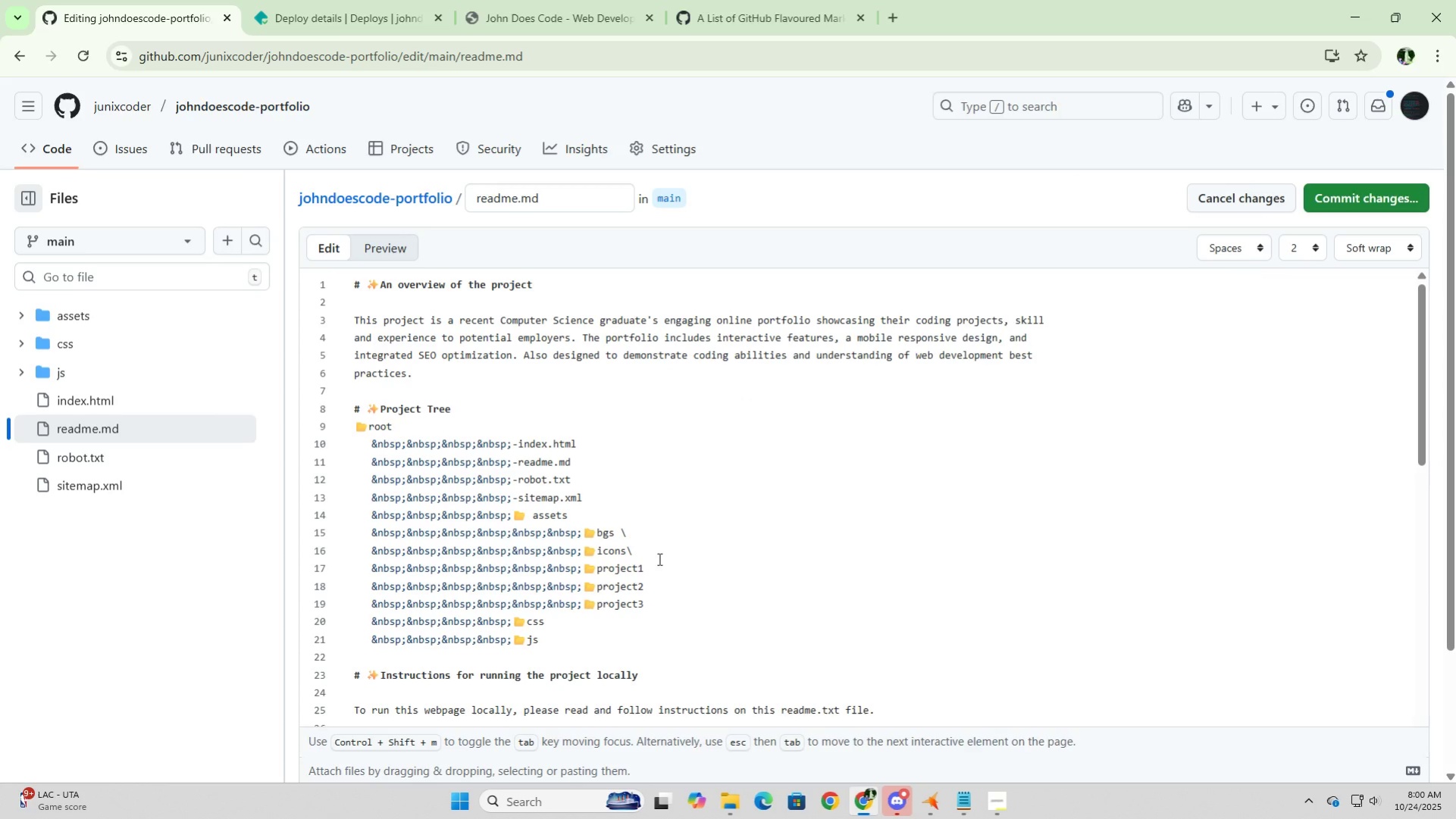 
left_click([619, 530])
 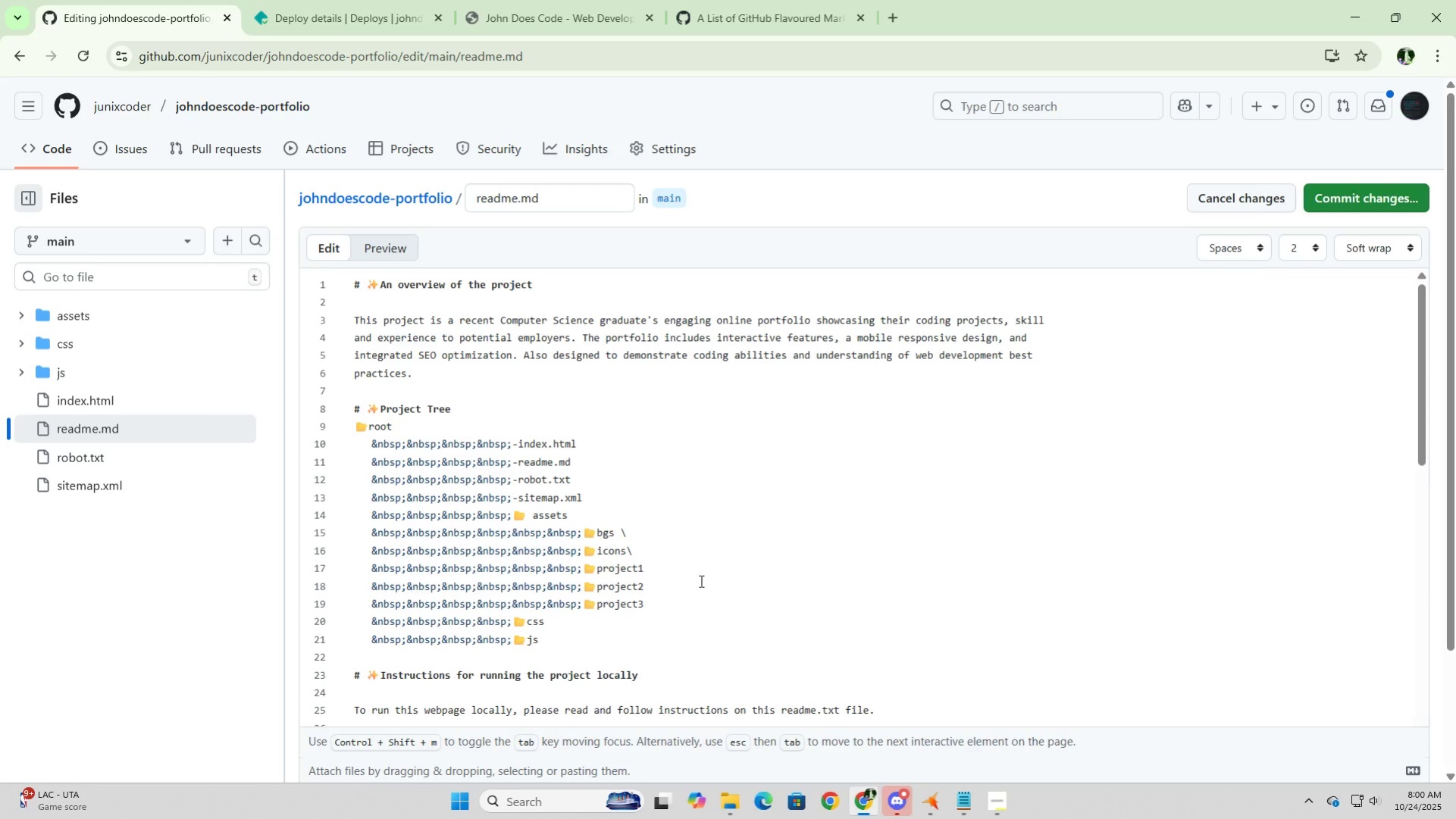 
key(Backspace)
 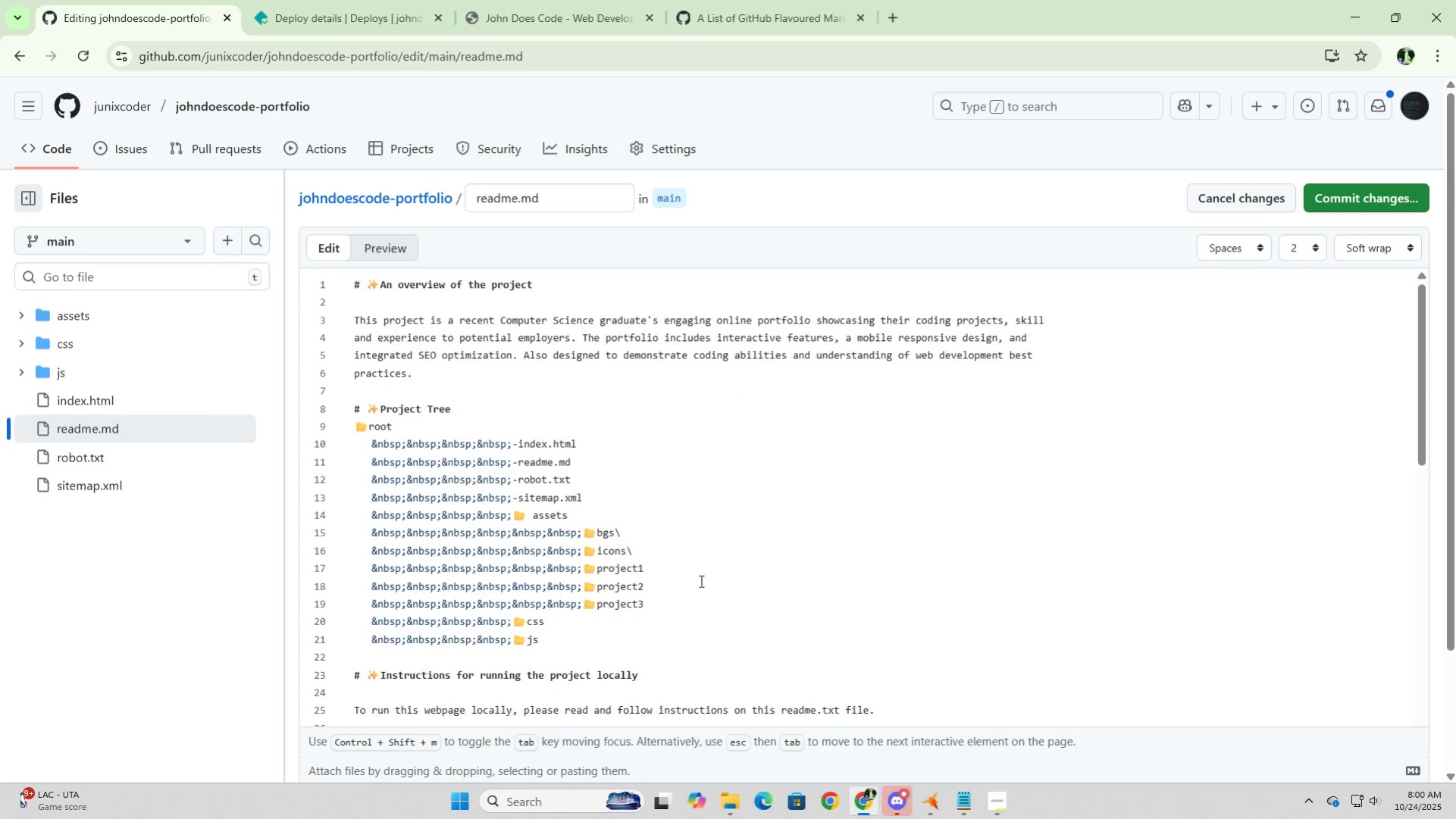 
key(Space)
 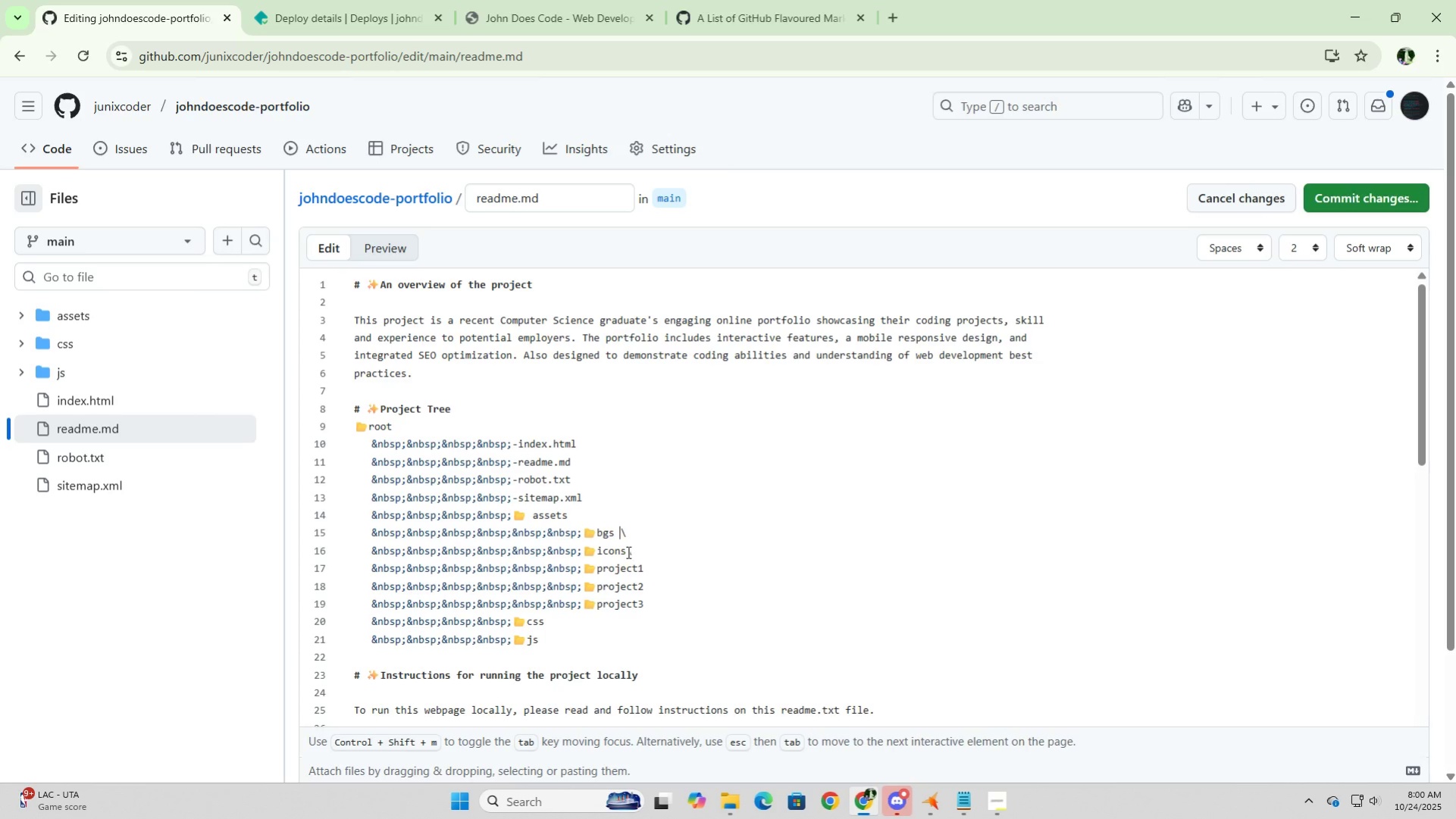 
left_click([627, 549])
 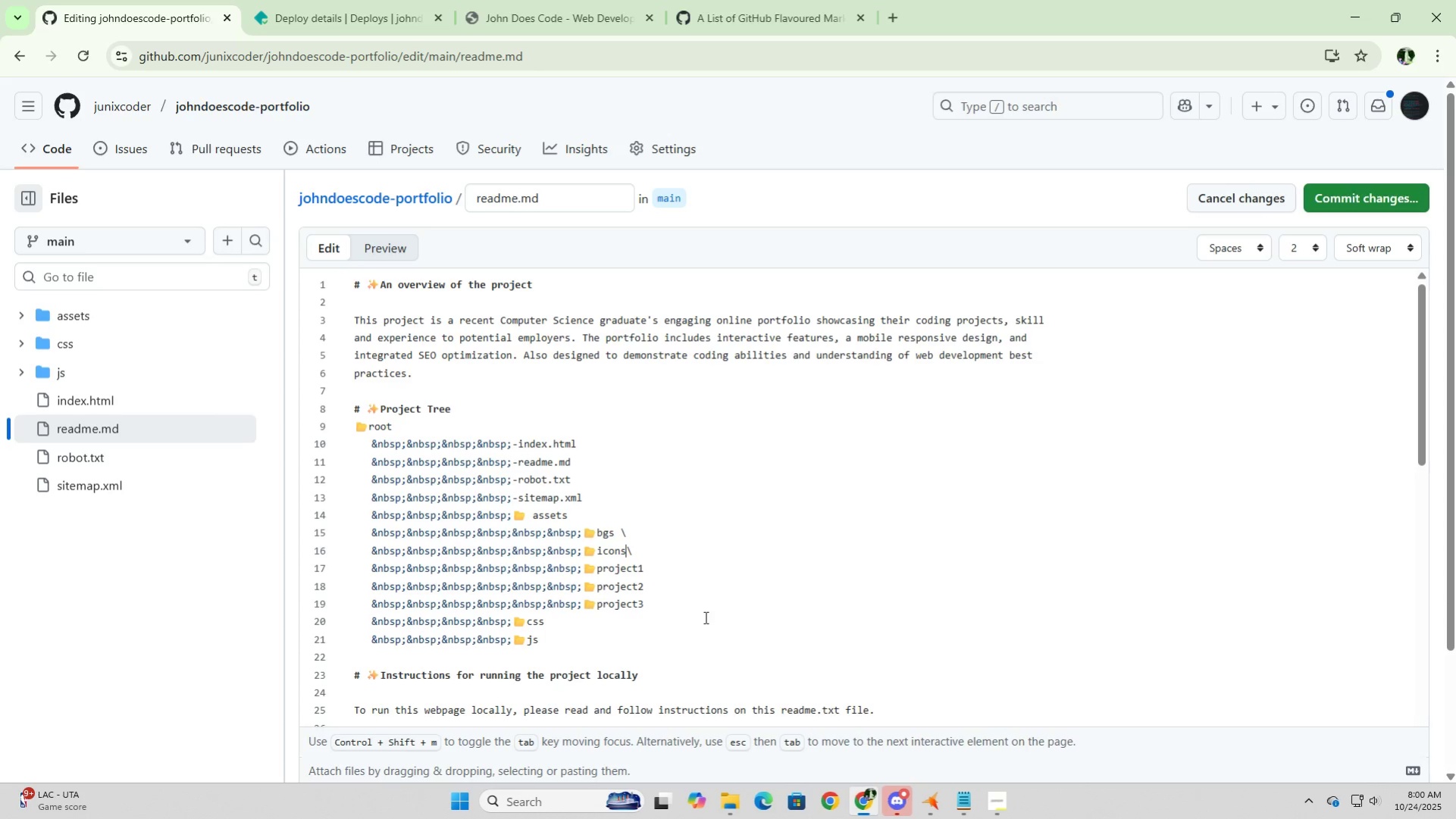 
key(Space)
 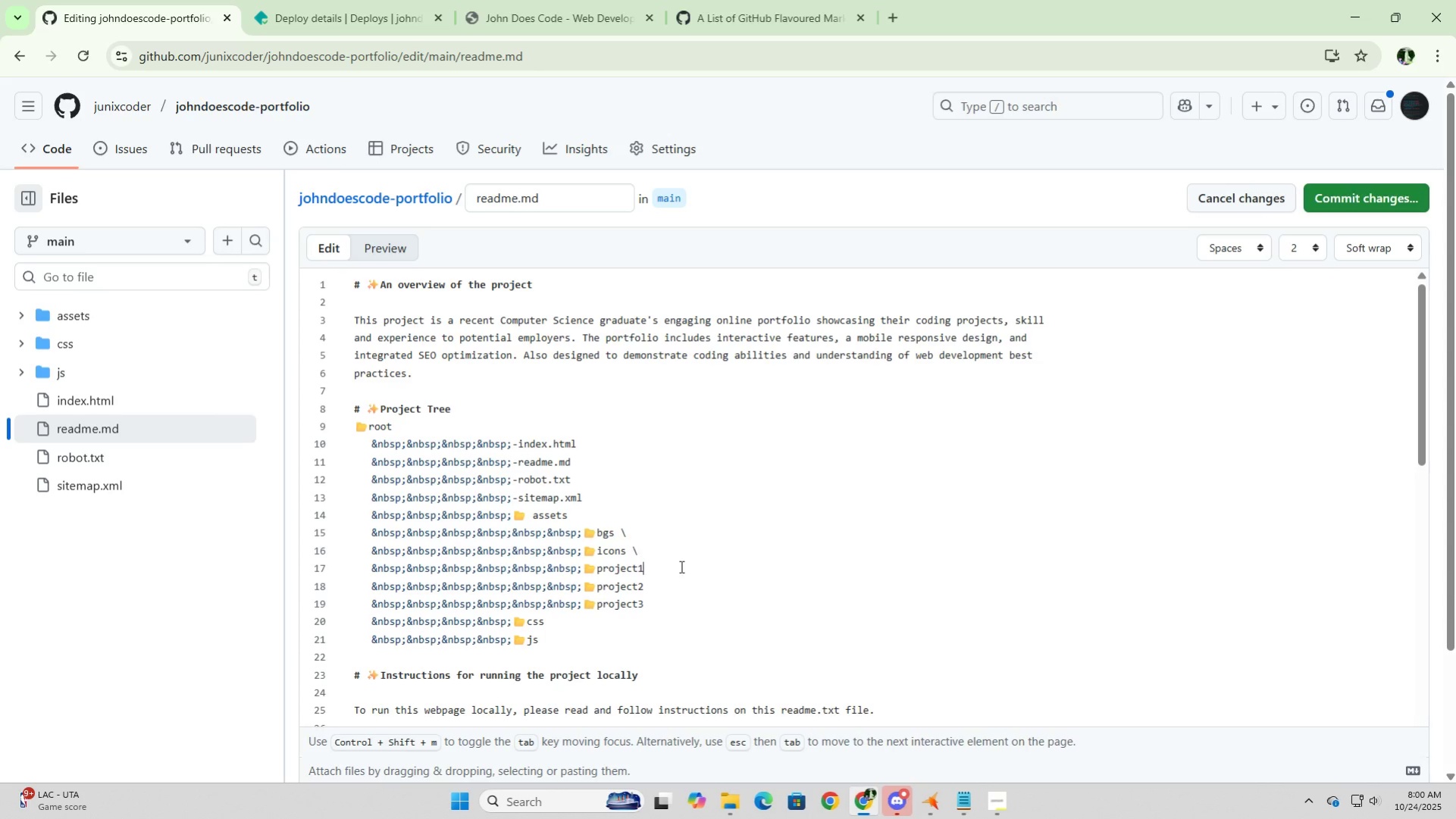 
left_click([680, 566])
 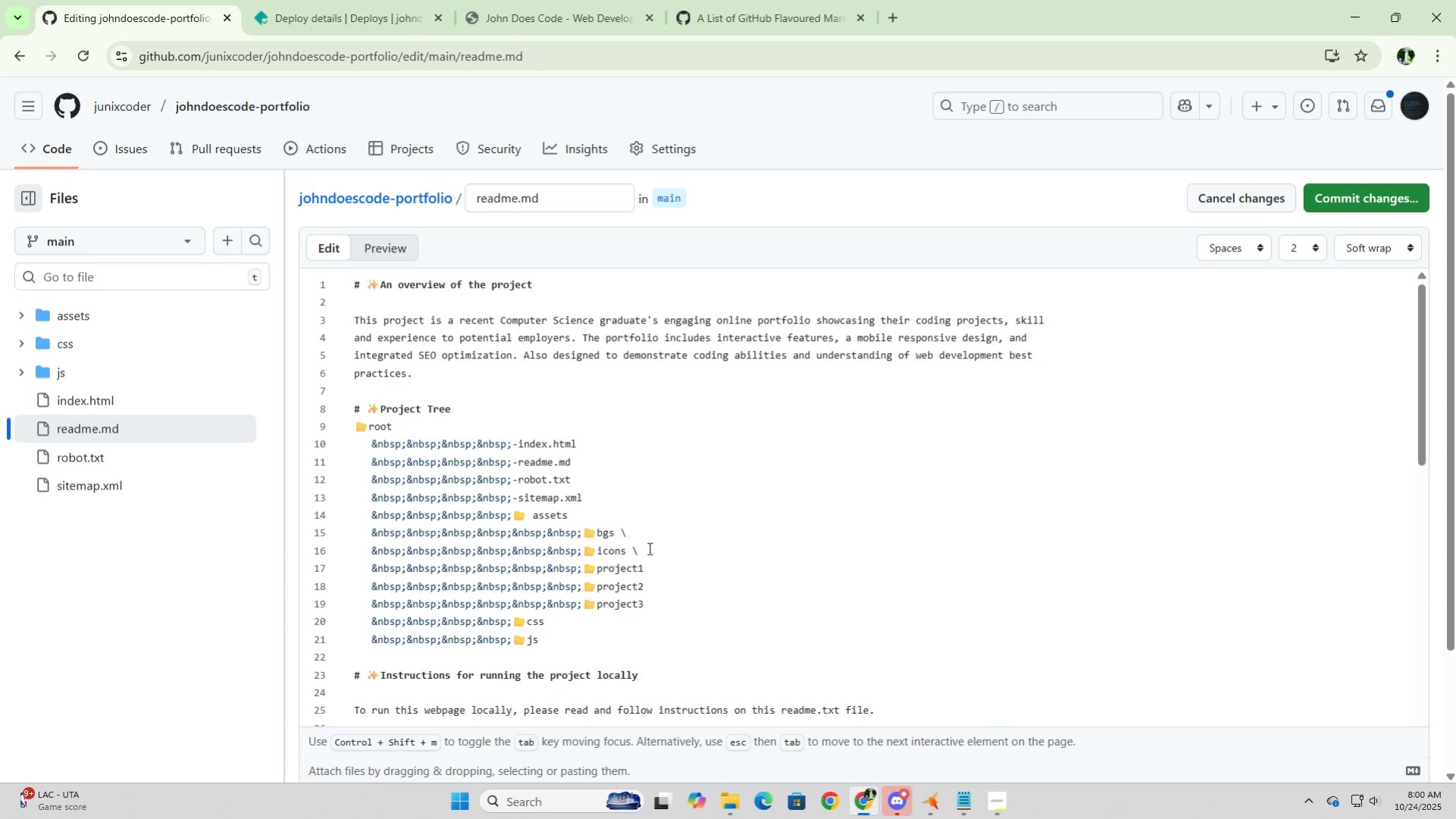 
left_click([647, 548])
 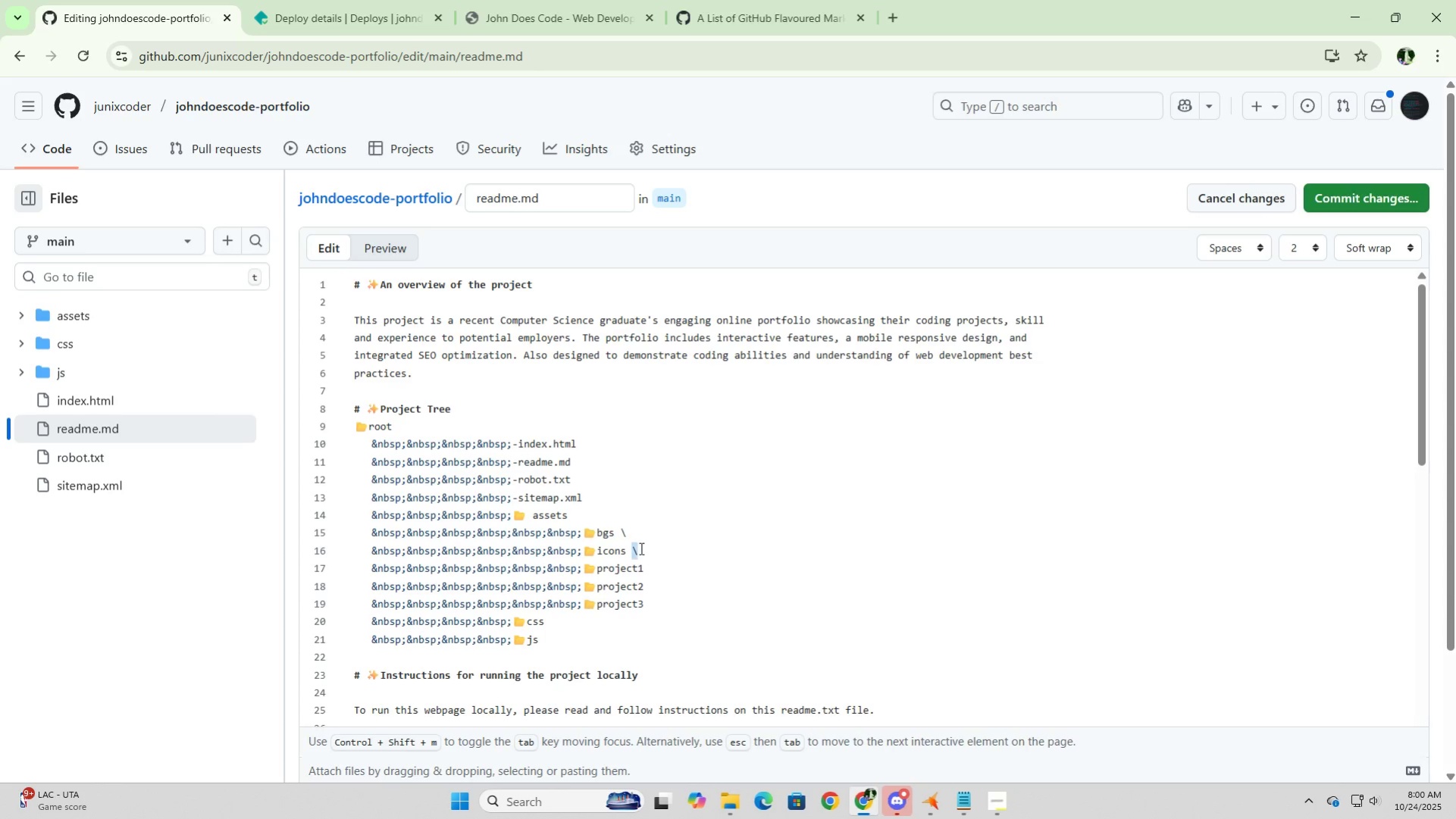 
left_click_drag(start_coordinate=[646, 548], to_coordinate=[640, 548])
 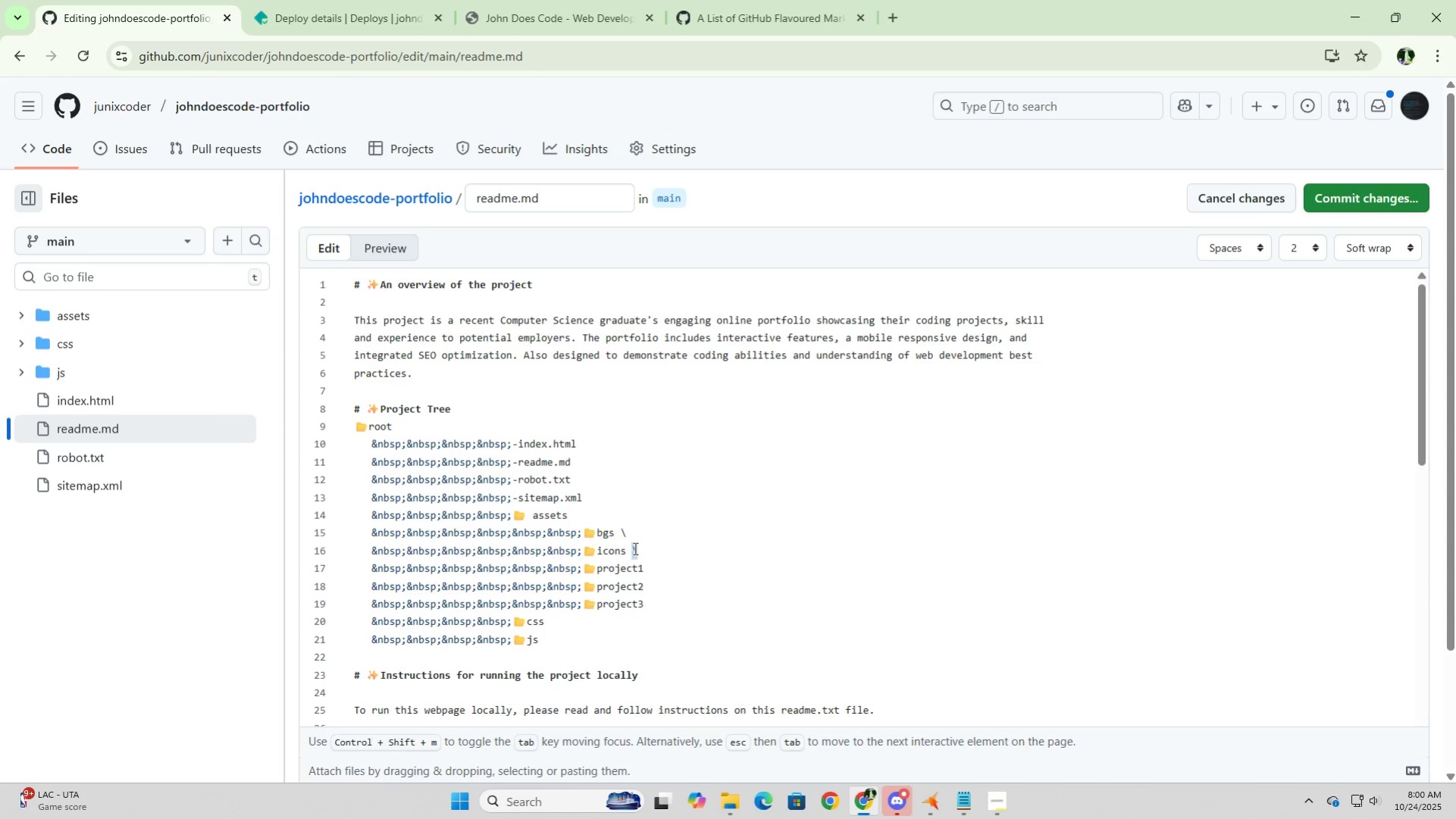 
left_click_drag(start_coordinate=[637, 548], to_coordinate=[634, 548])
 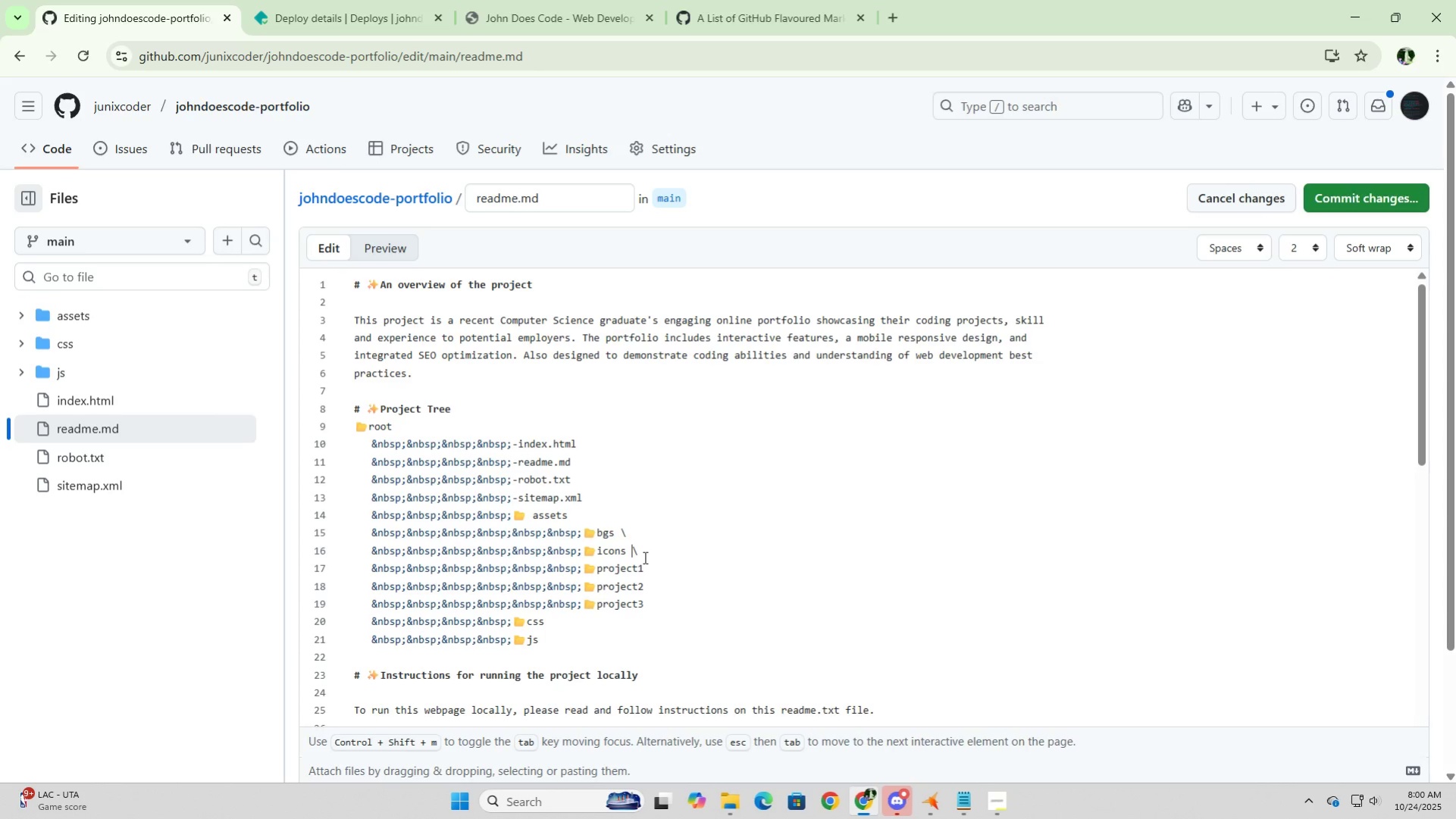 
key(Control+C)
 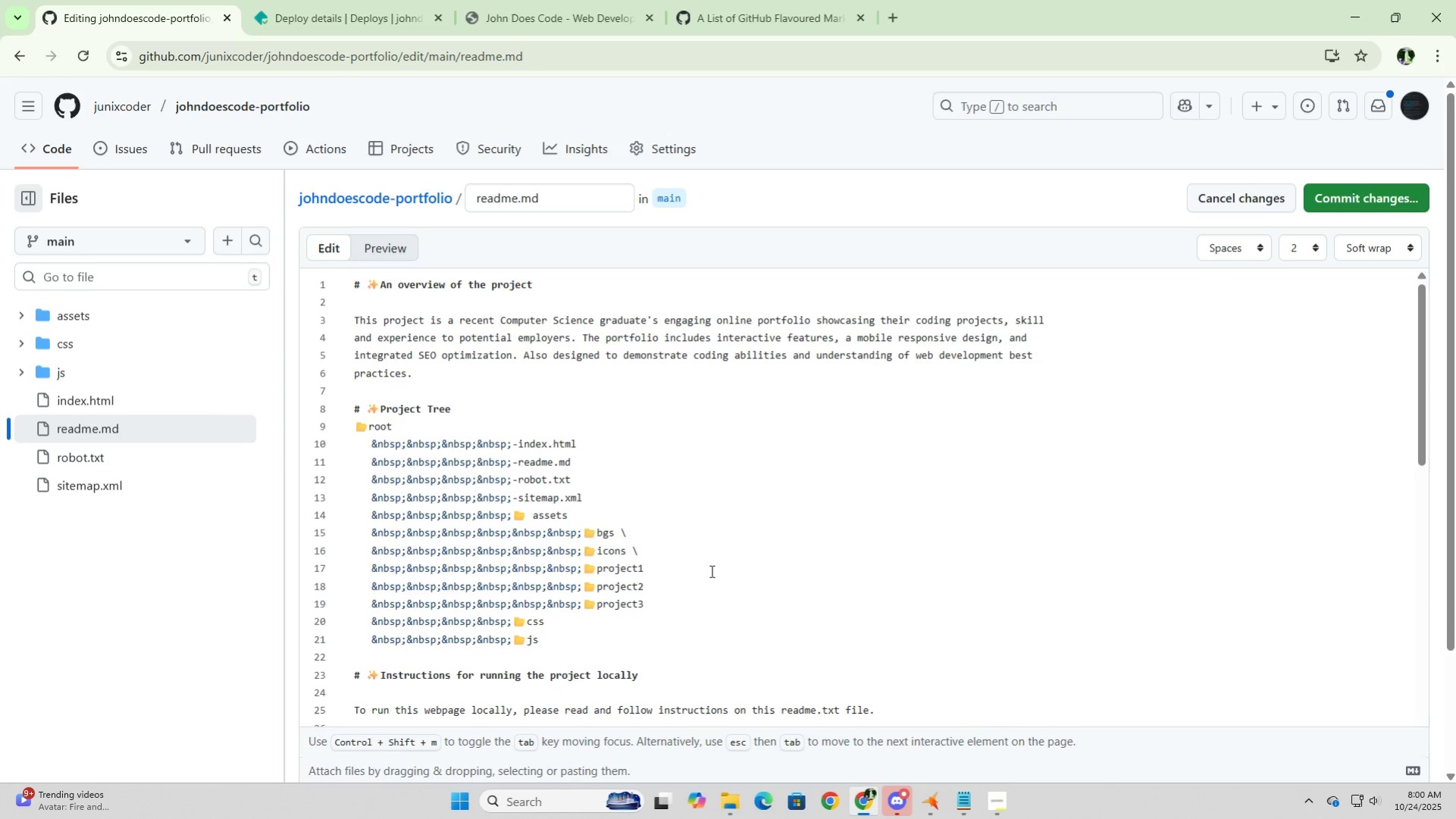 
left_click([706, 564])
 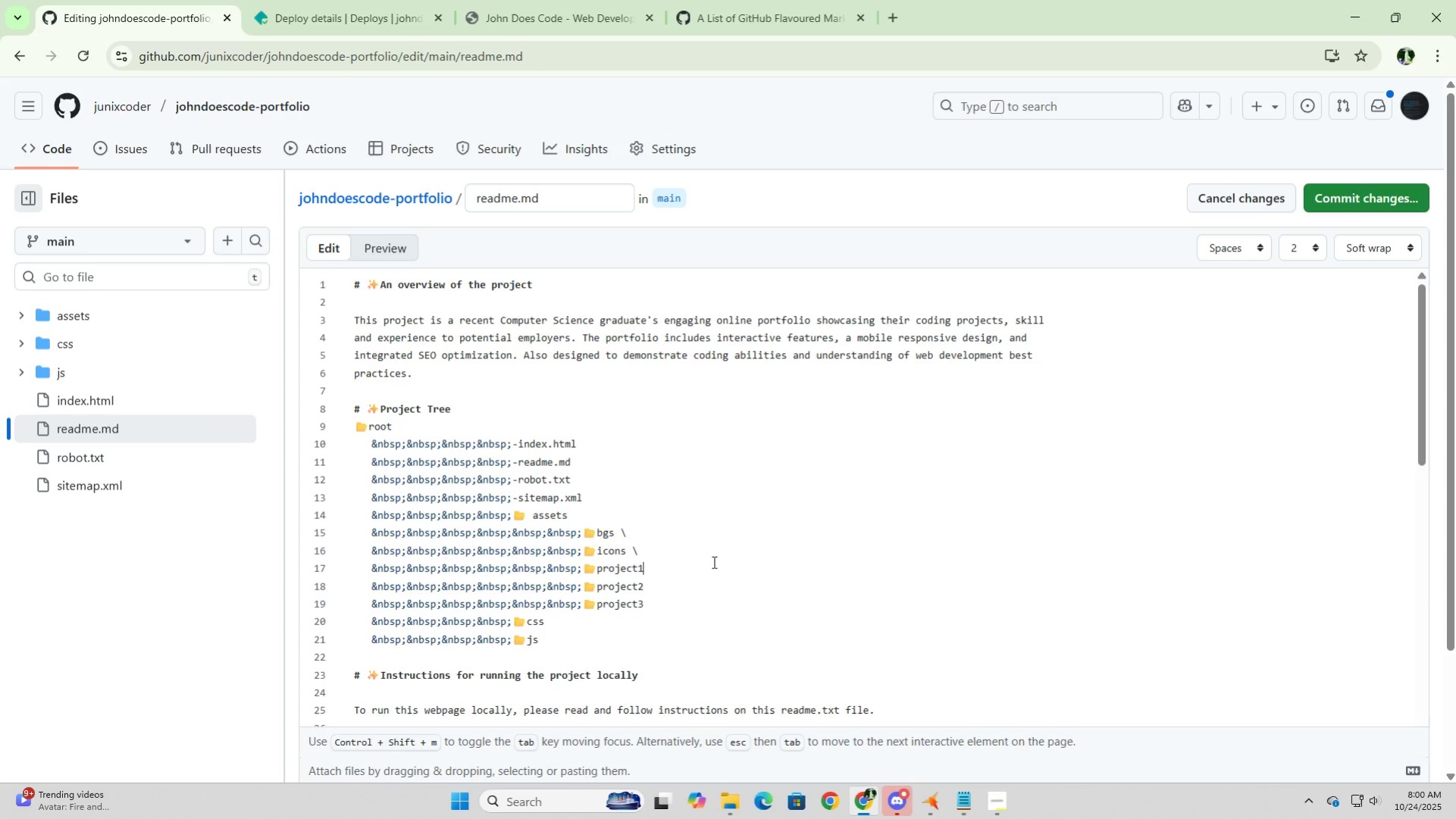 
key(Space)
 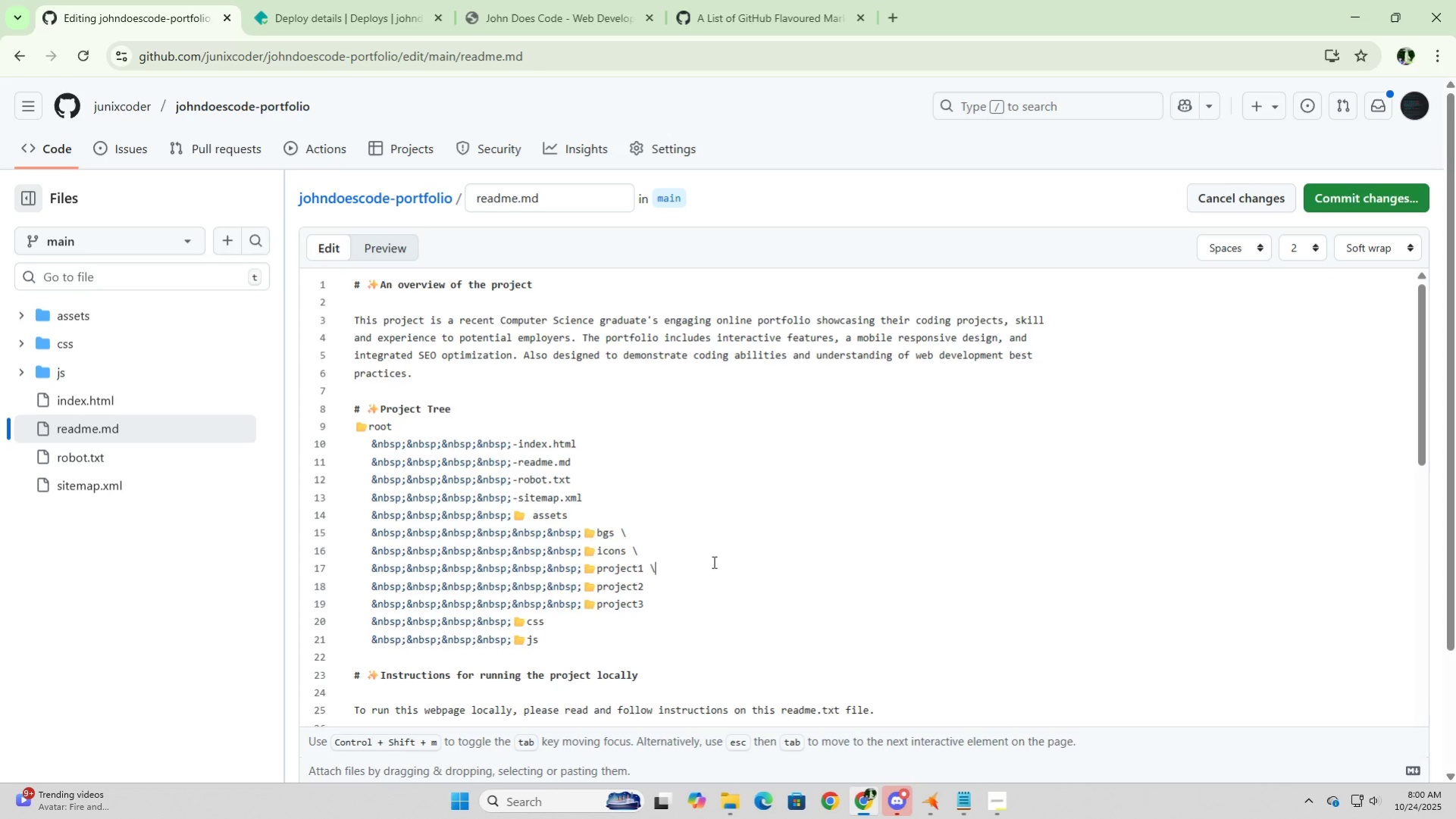 
key(Backslash)
 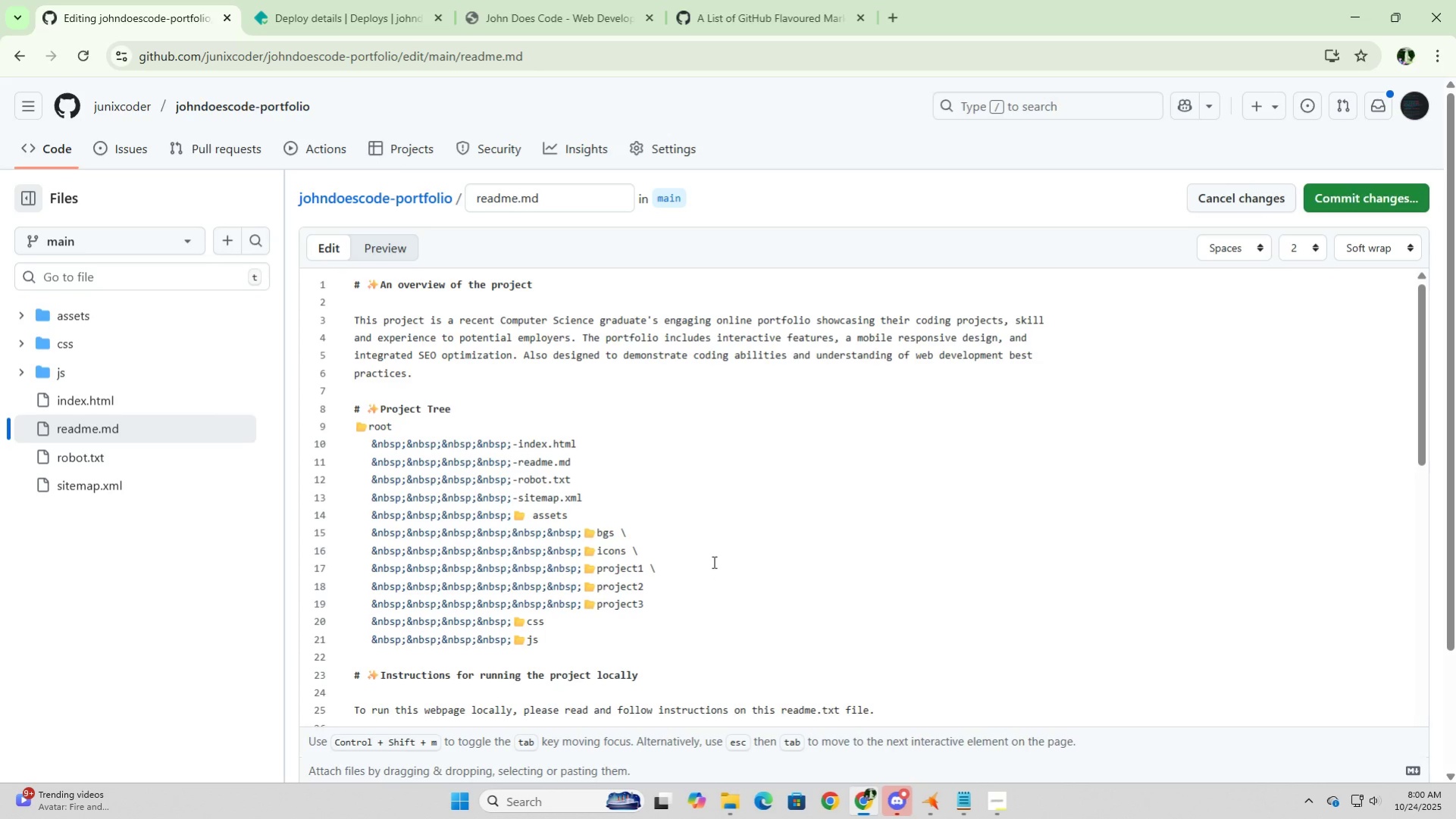 
key(ArrowRight)
 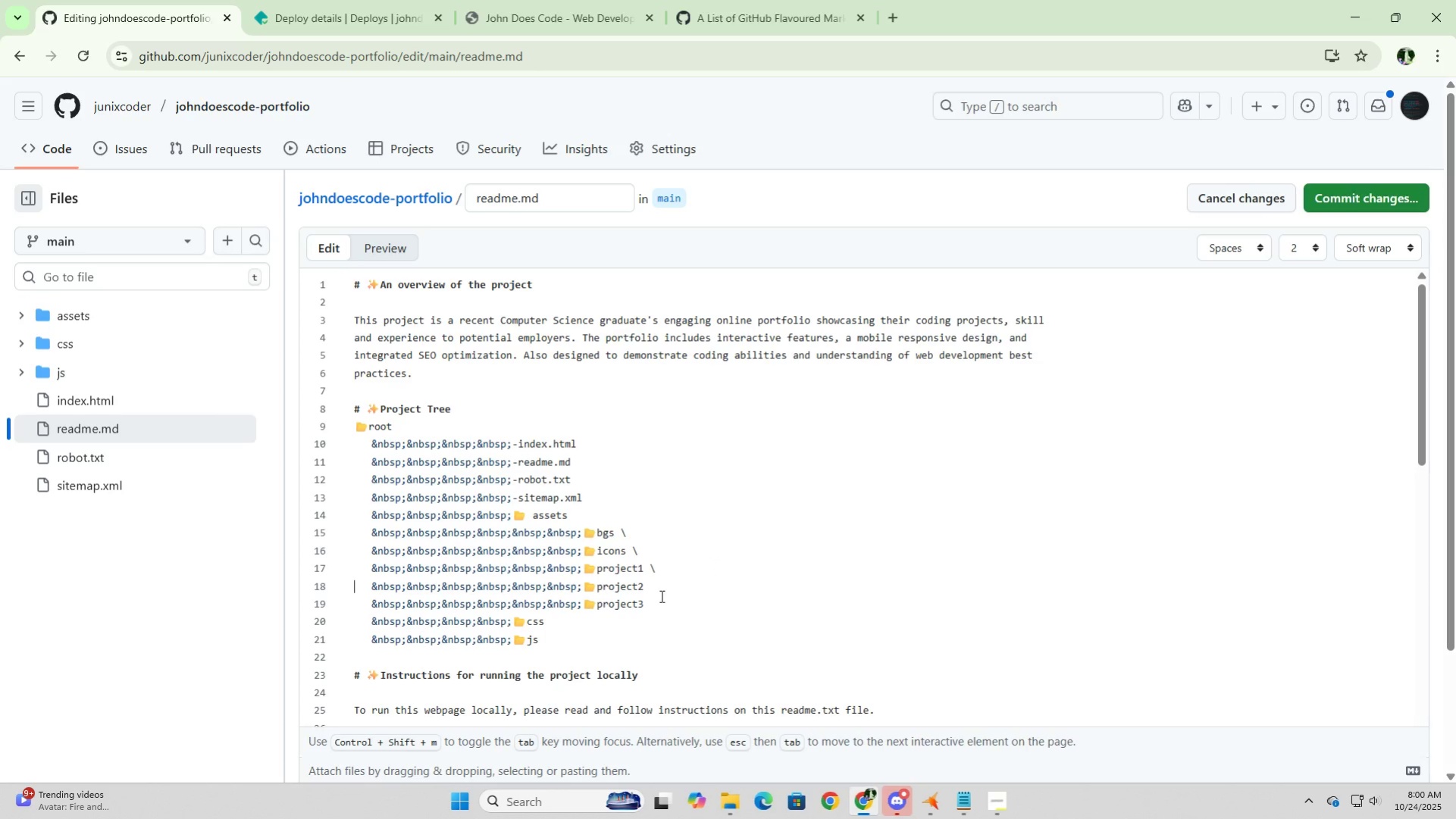 
left_click([653, 584])
 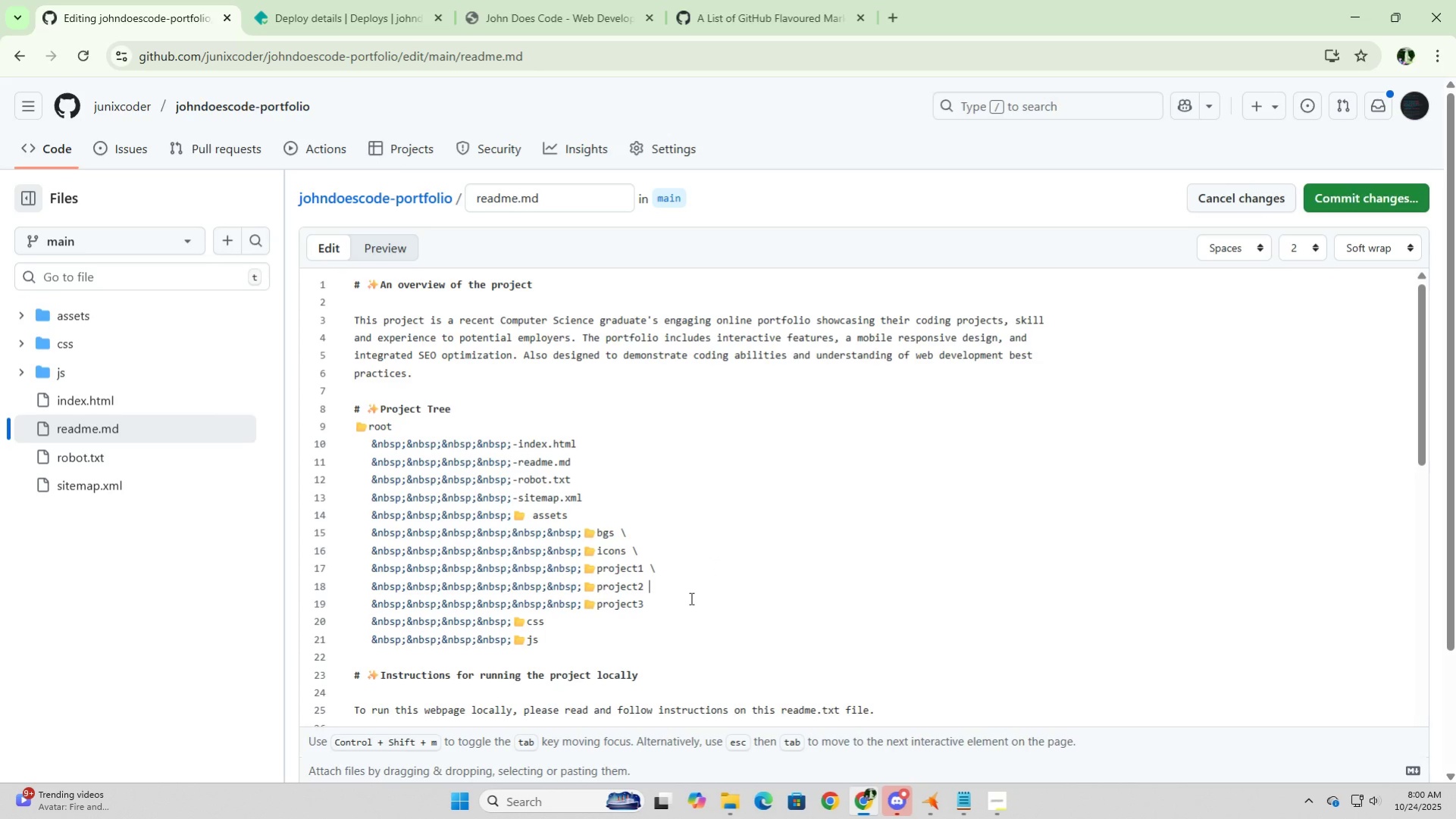 
key(Space)
 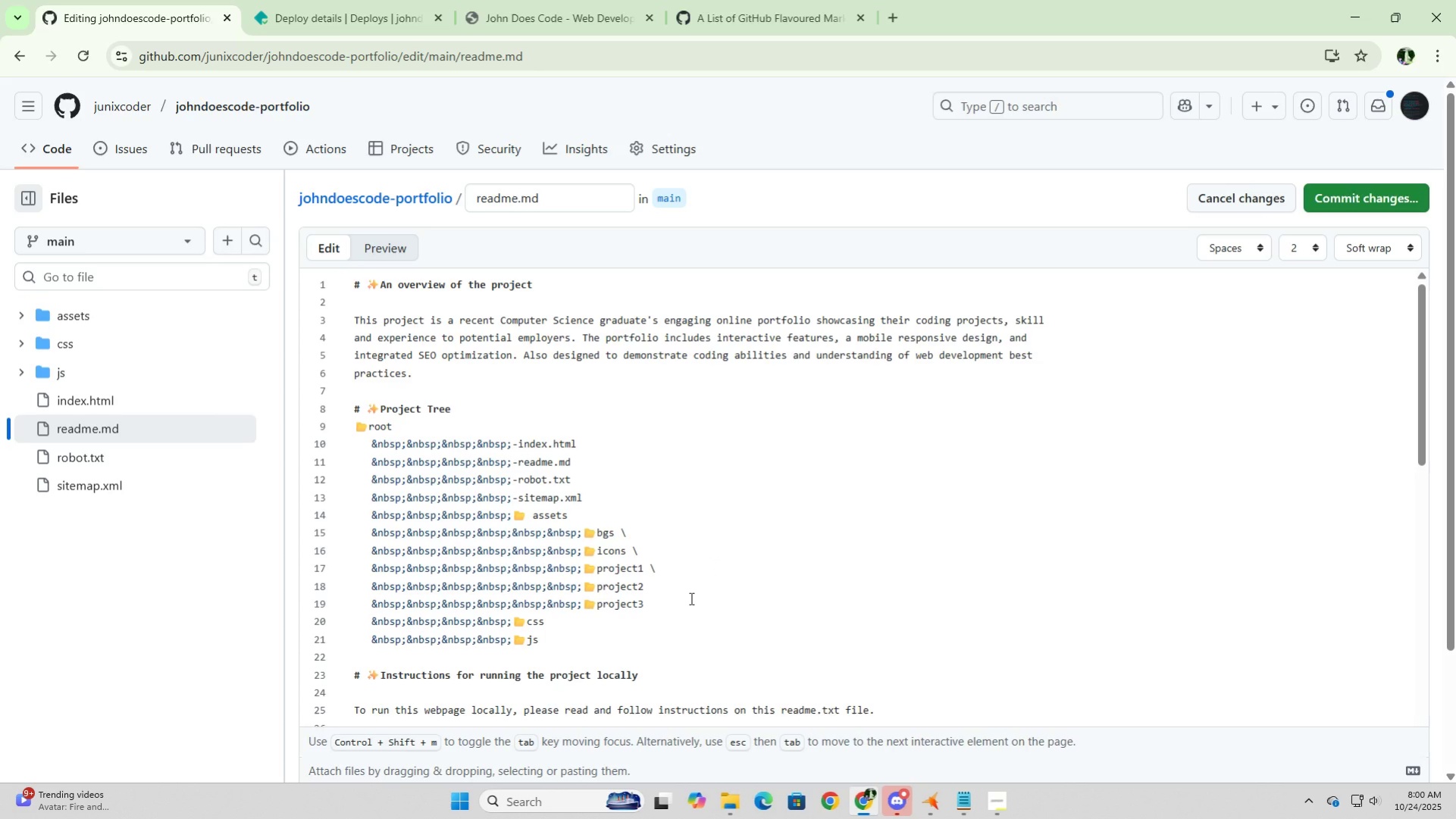 
key(Backslash)
 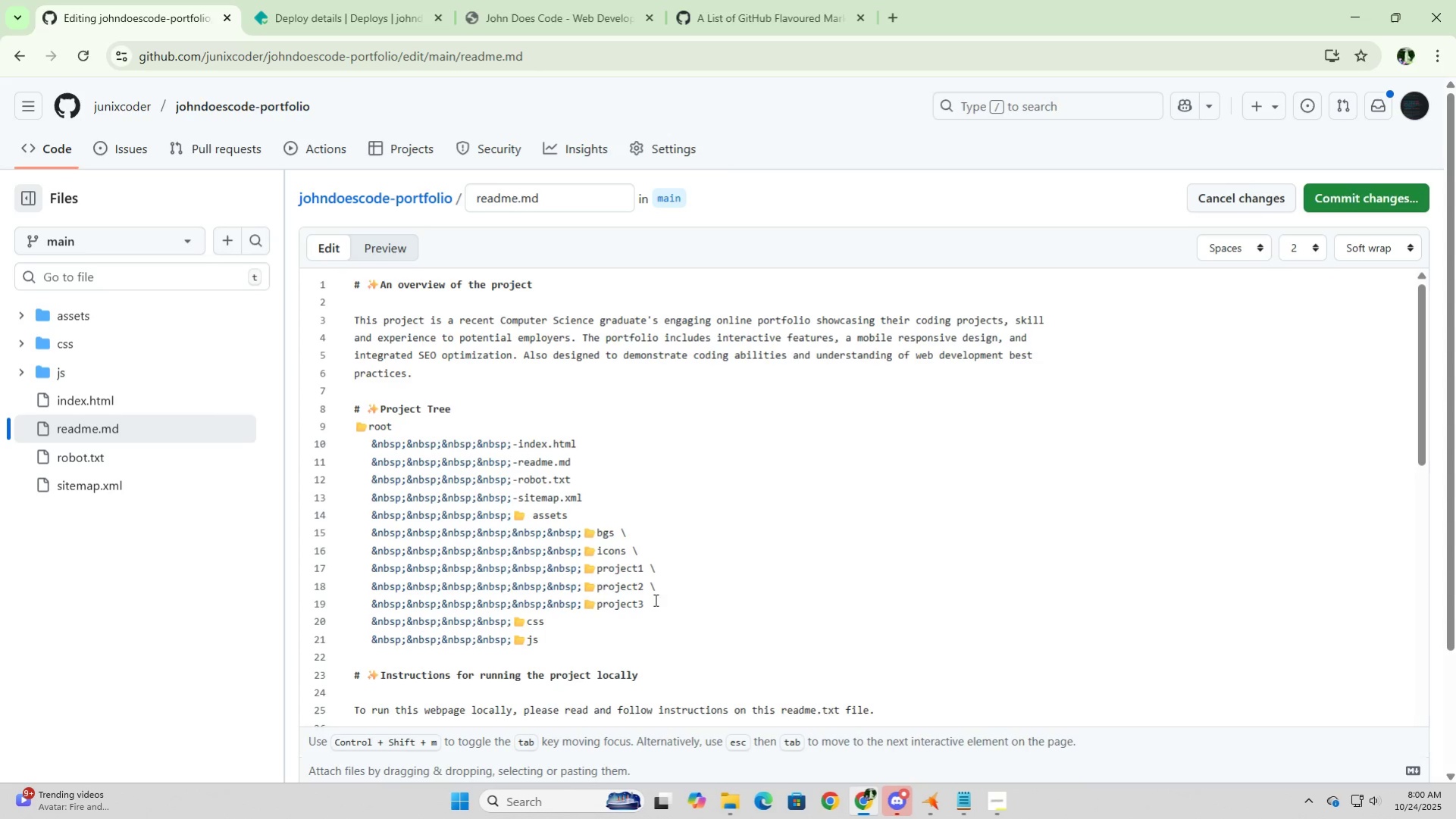 
left_click([647, 599])
 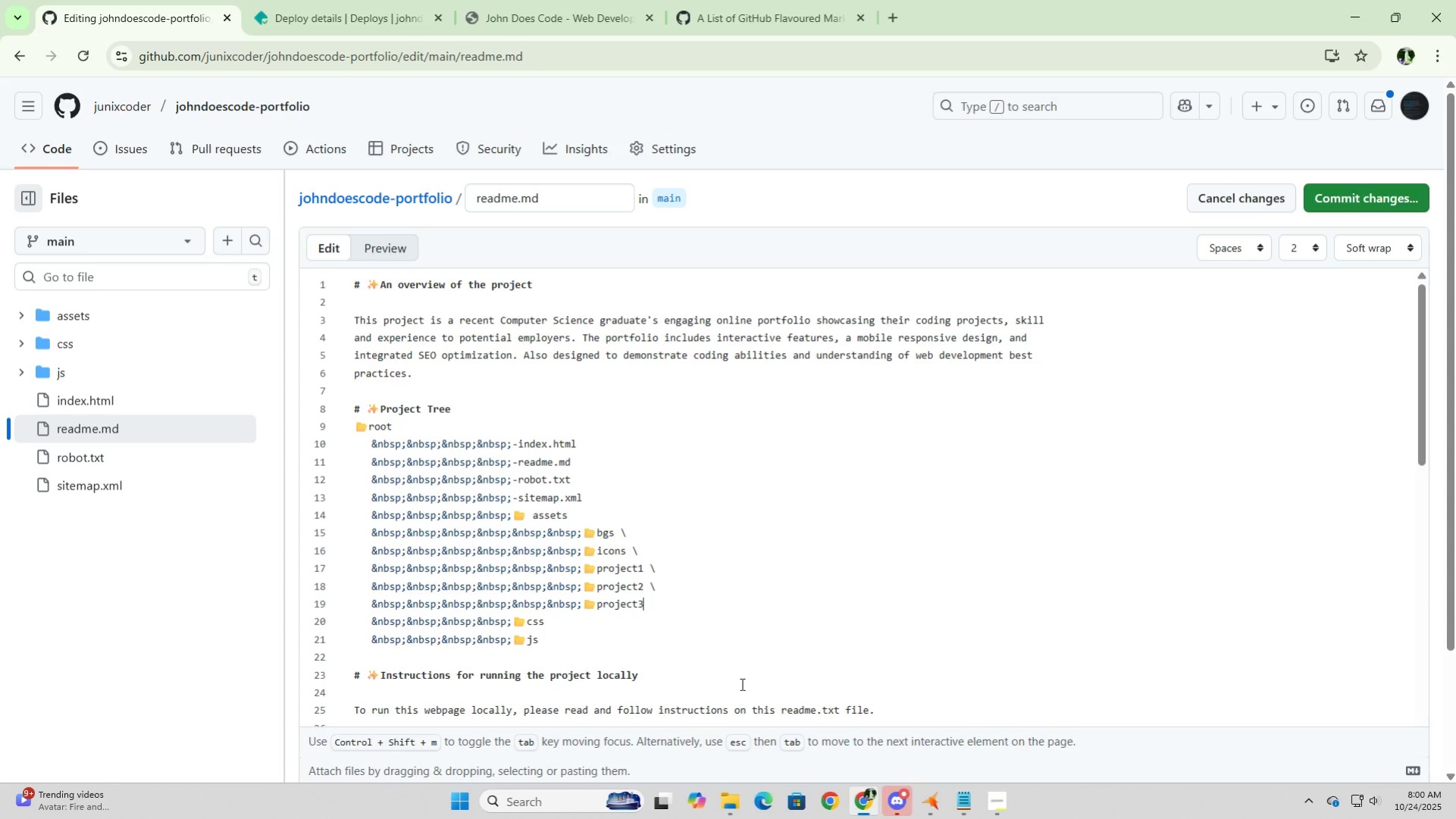 
key(Space)
 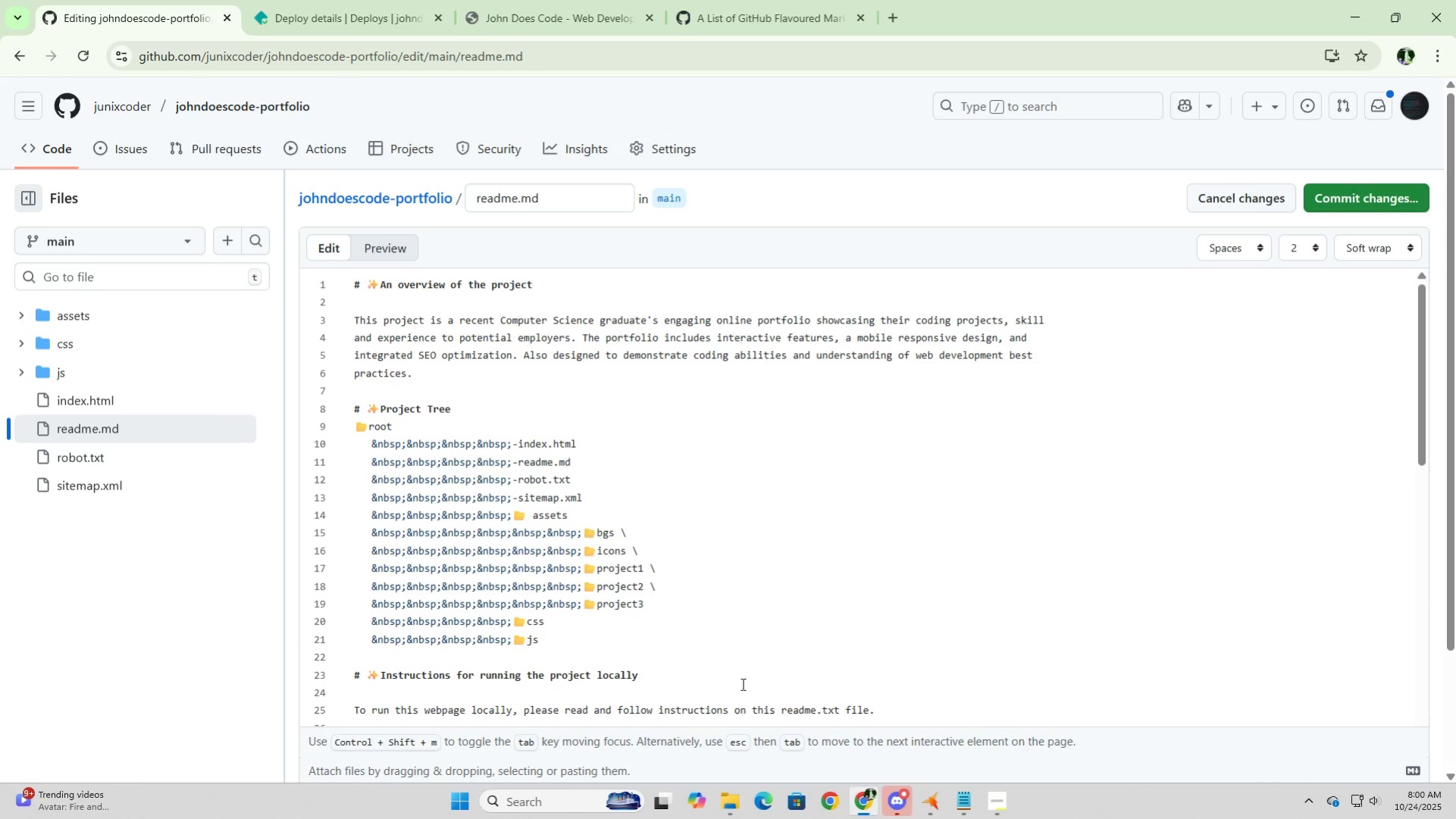 
key(Backslash)
 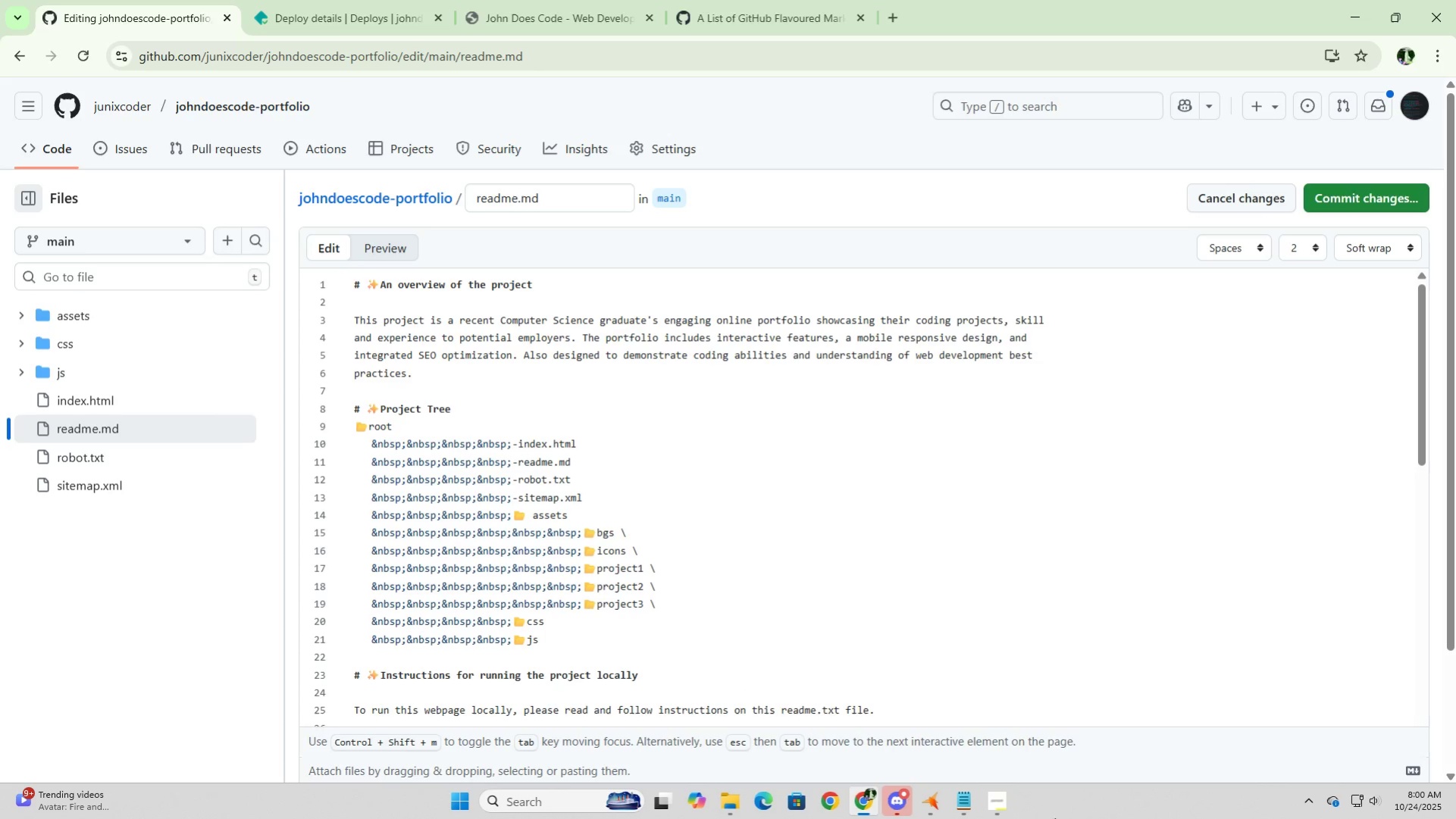 
left_click([995, 805])